 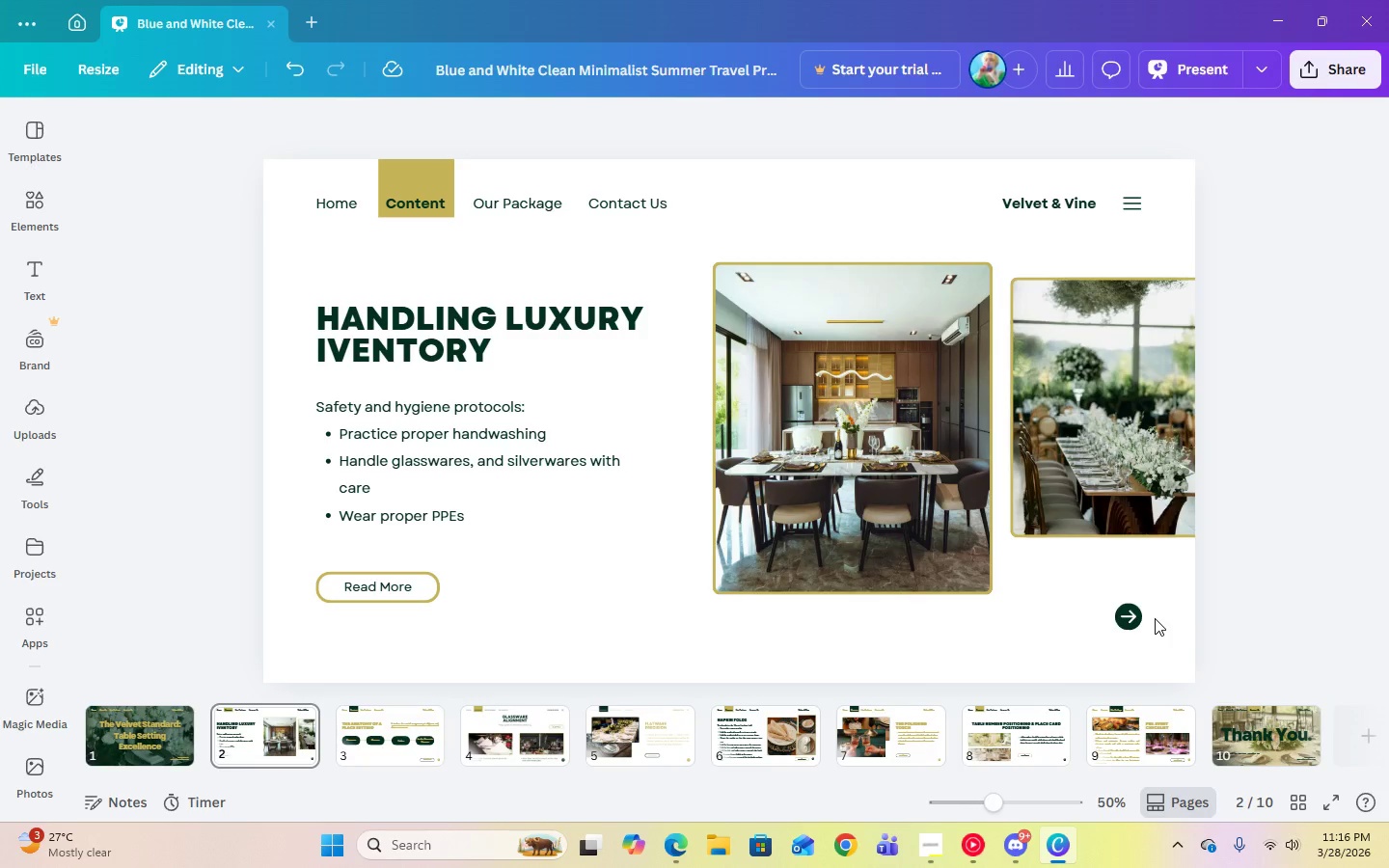 
left_click([136, 733])
 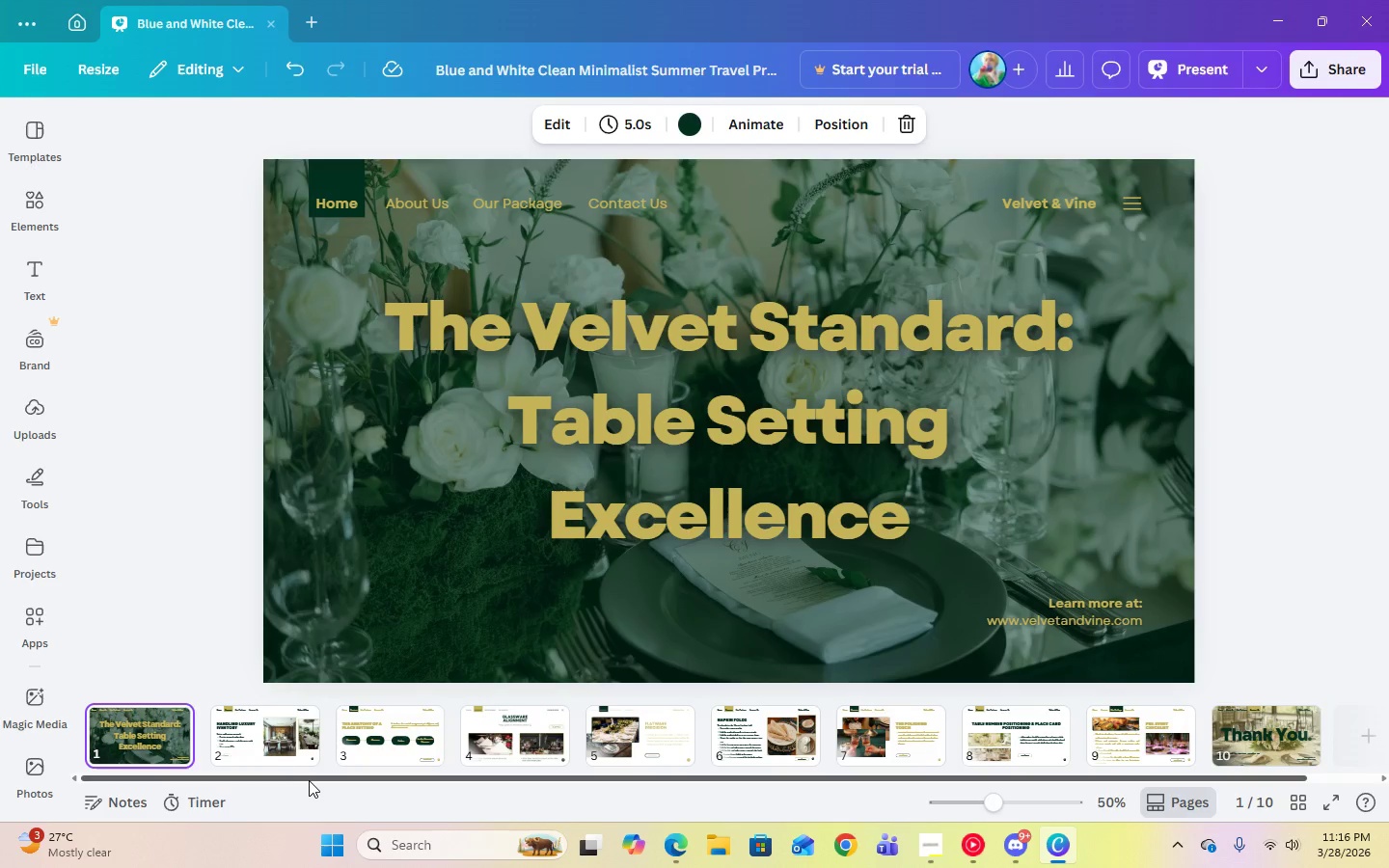 
left_click_drag(start_coordinate=[309, 779], to_coordinate=[135, 780])
 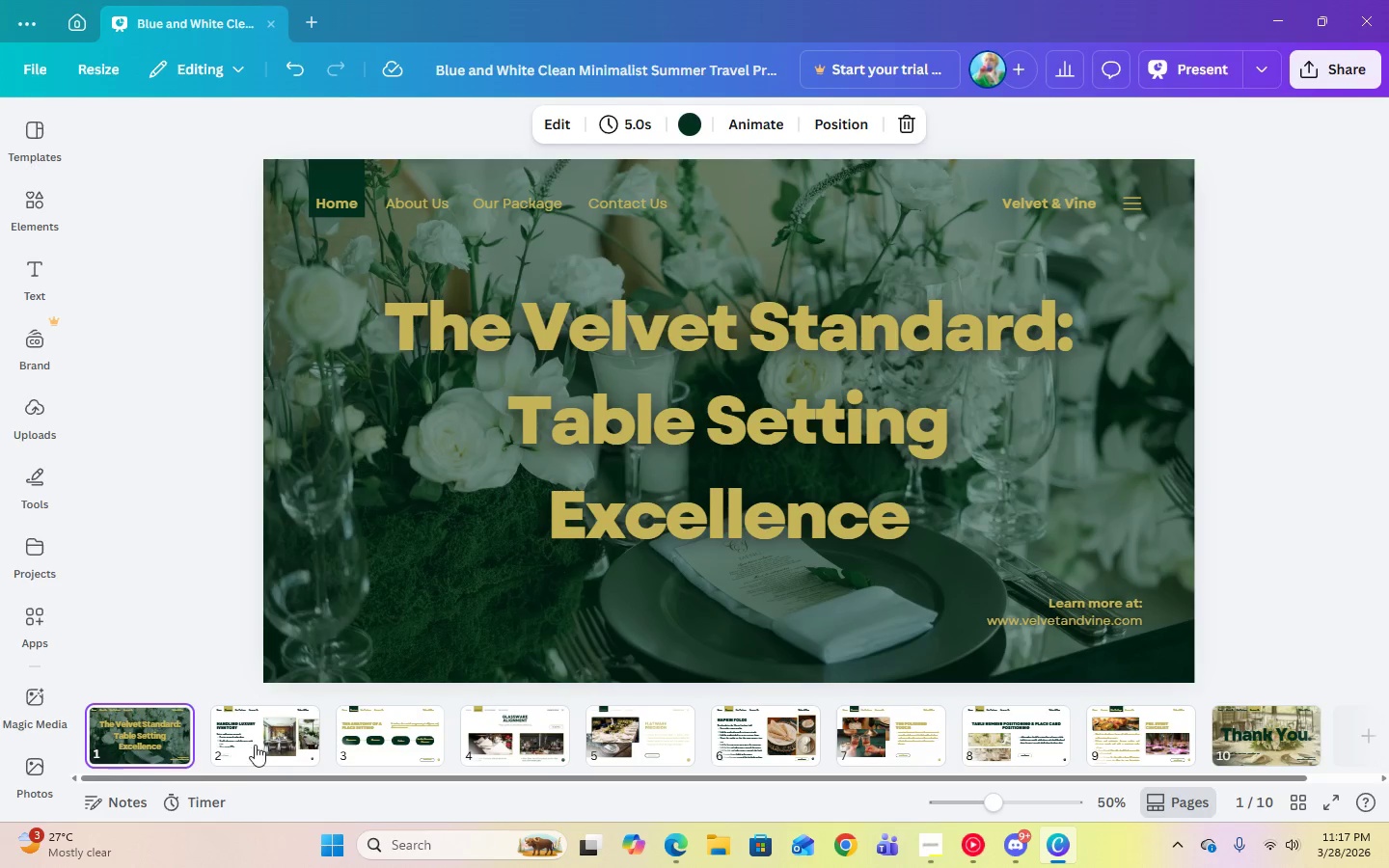 
left_click([167, 729])
 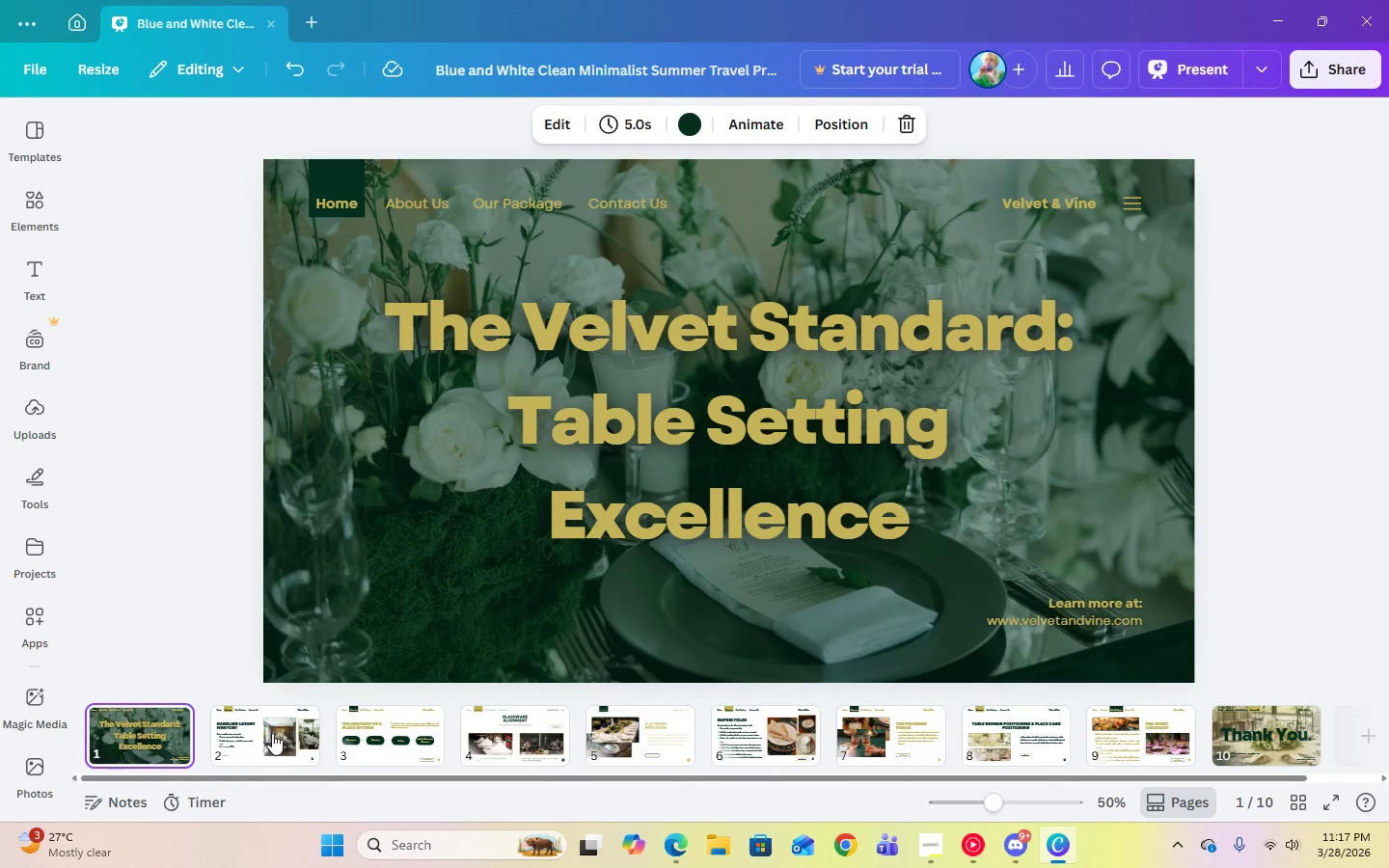 
left_click([272, 733])
 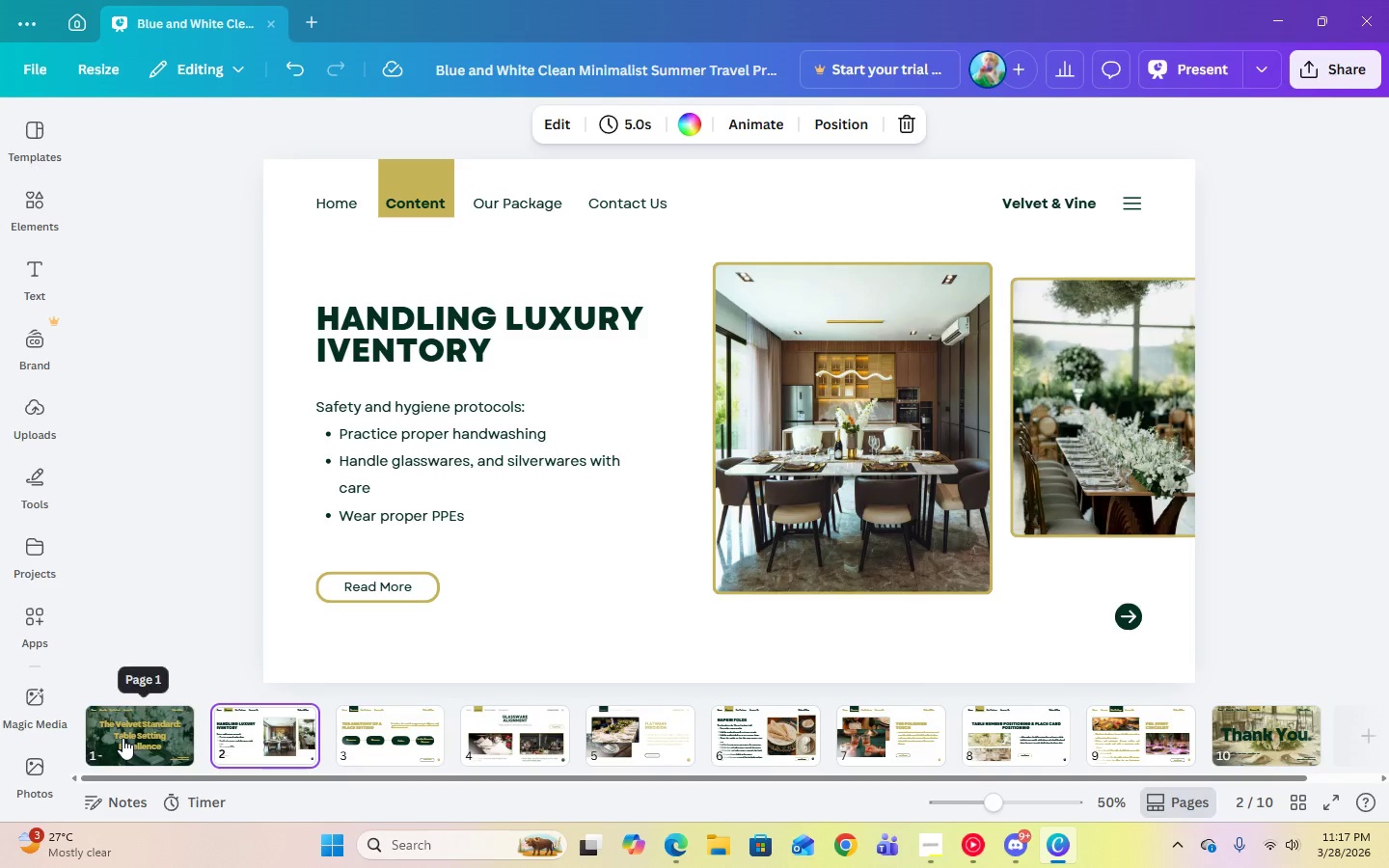 
left_click([123, 738])
 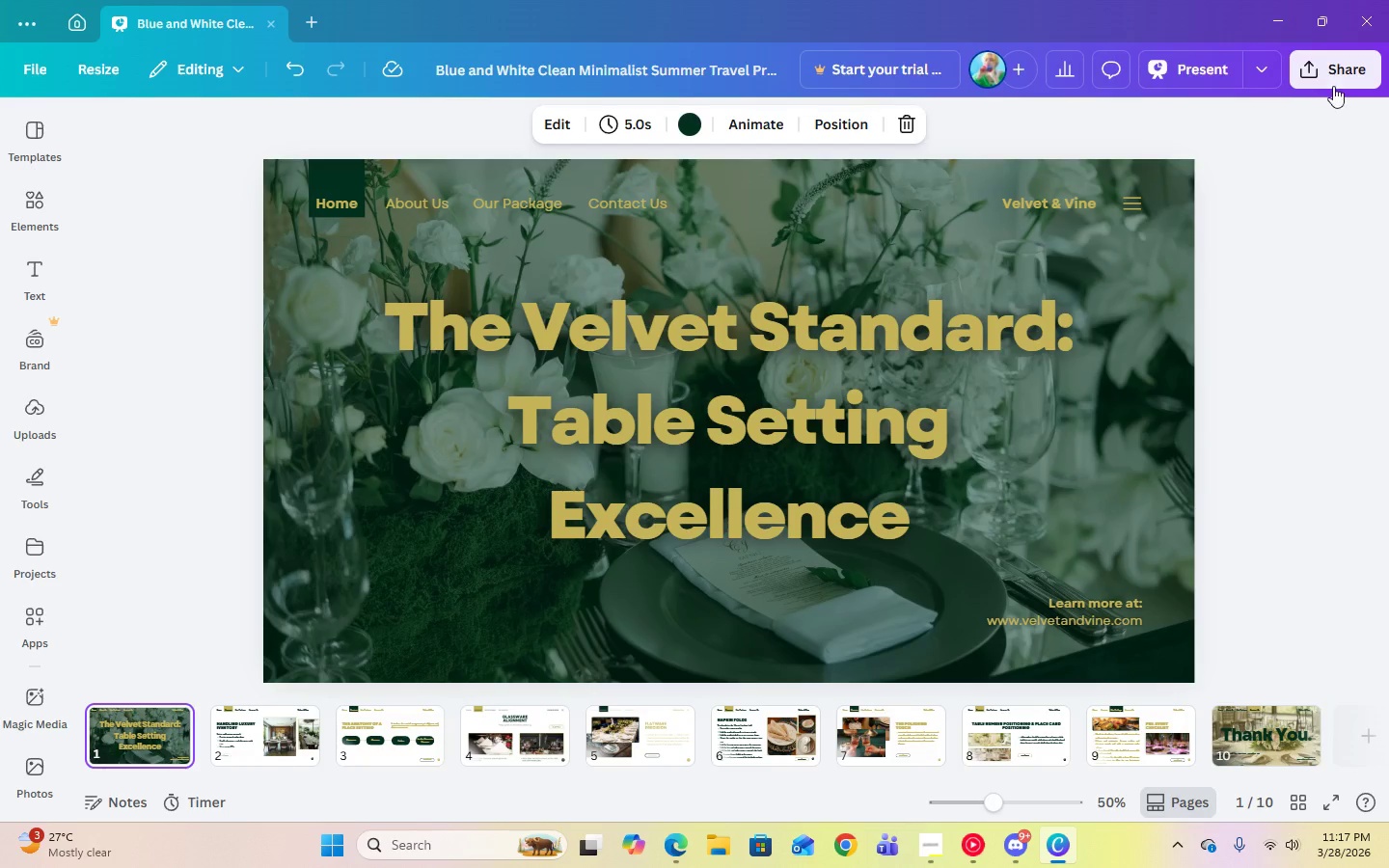 
left_click([1333, 83])
 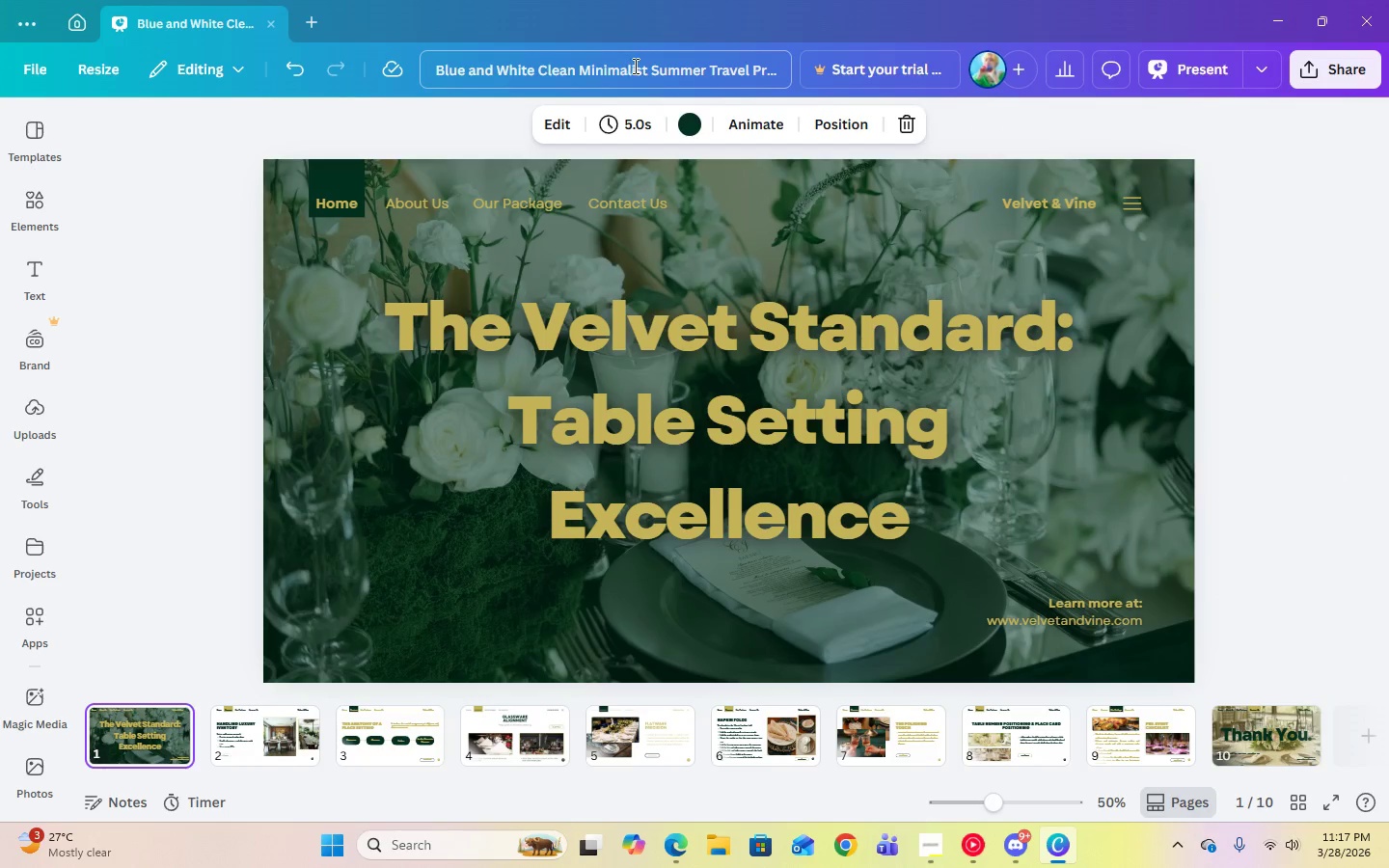 
key(Control+A)